 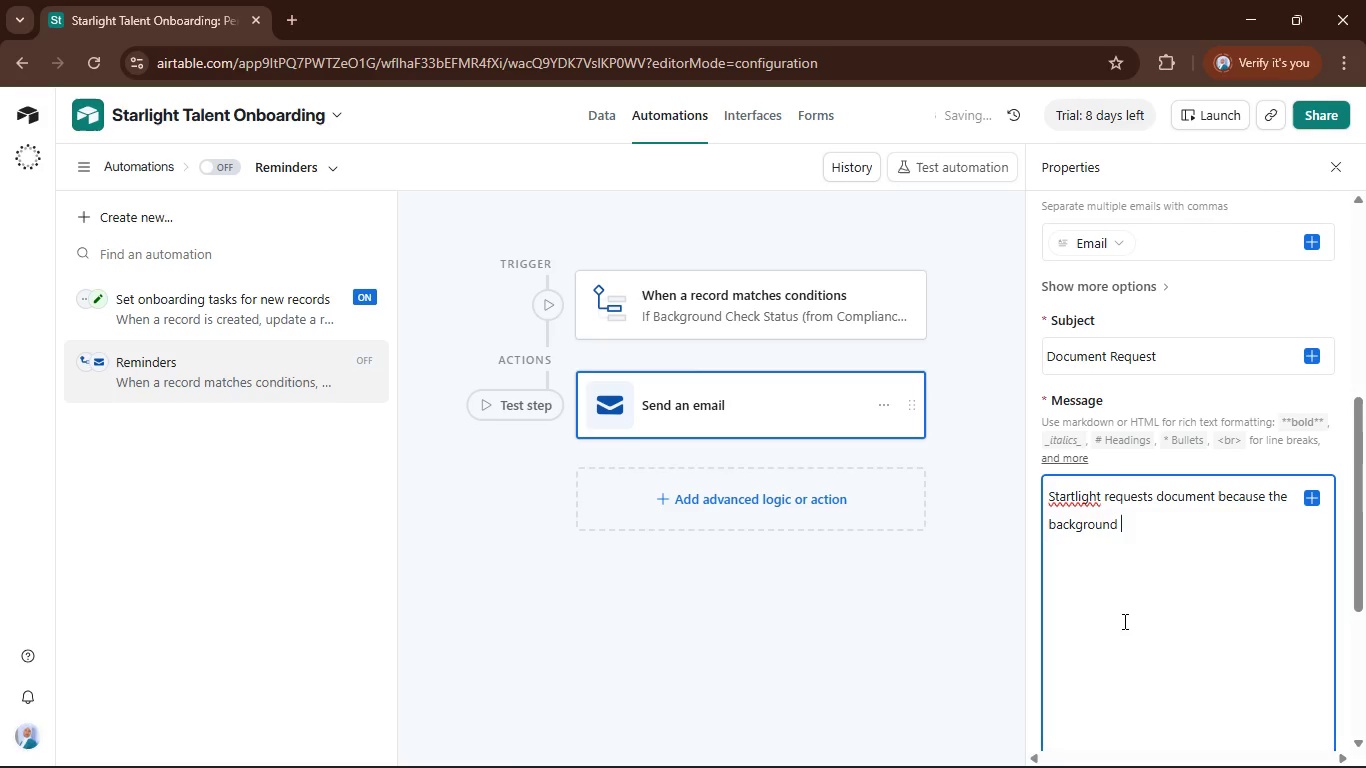 
hold_key(key=Backspace, duration=0.81)
 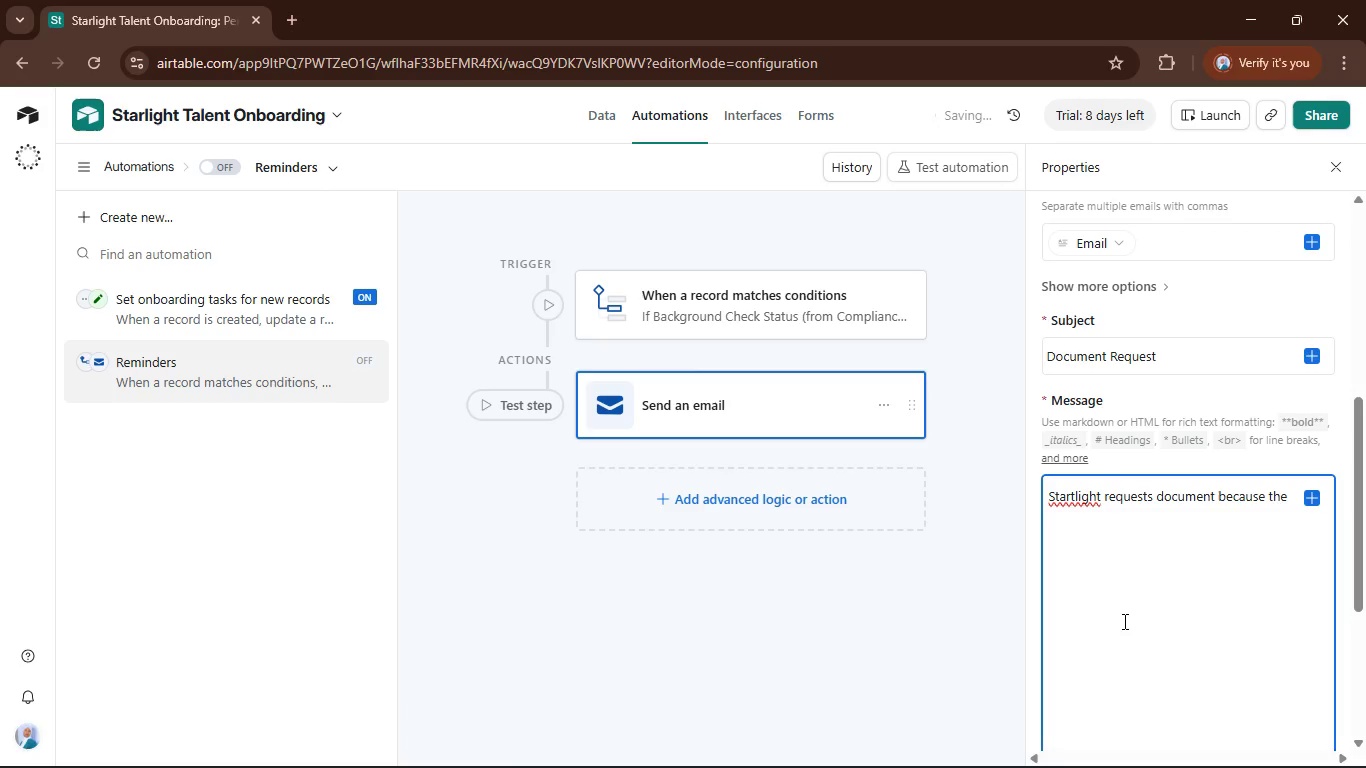 
wait(5.17)
 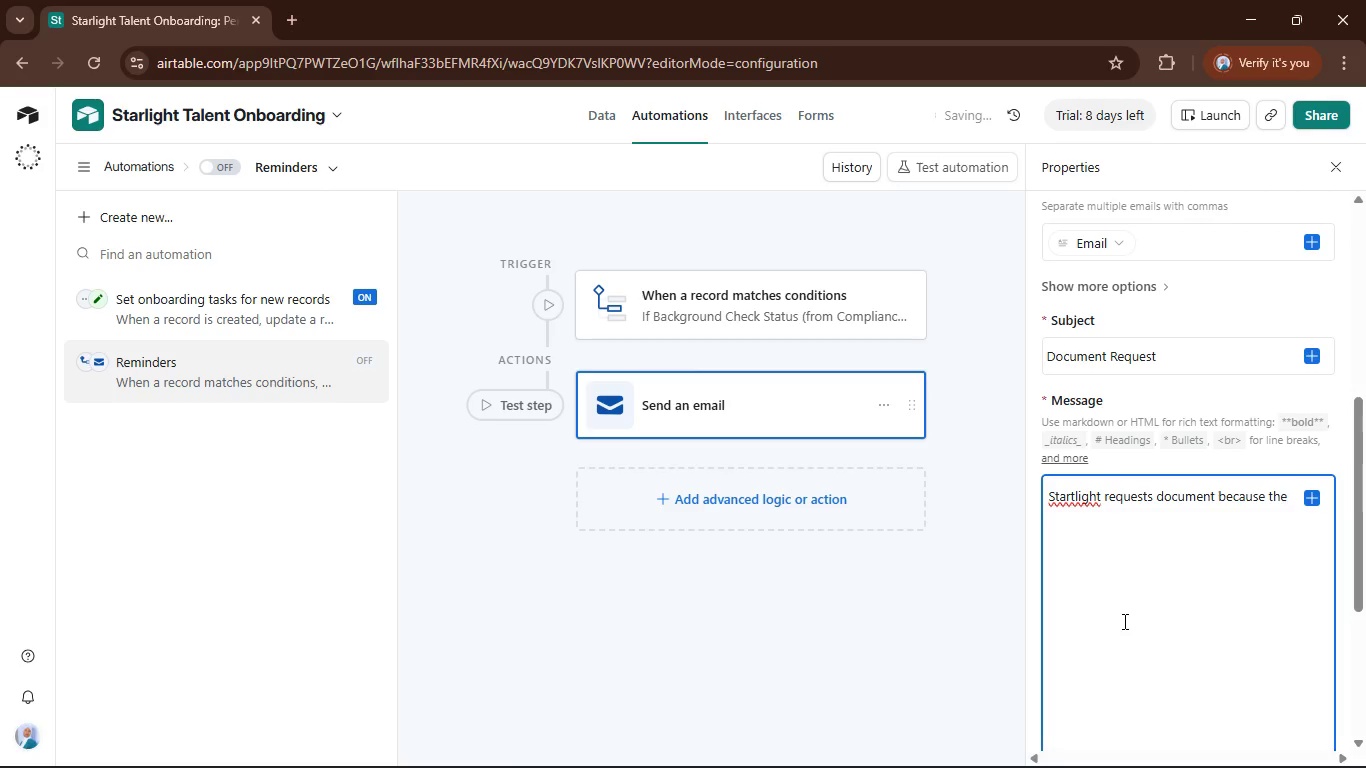 
key(Control+A)
 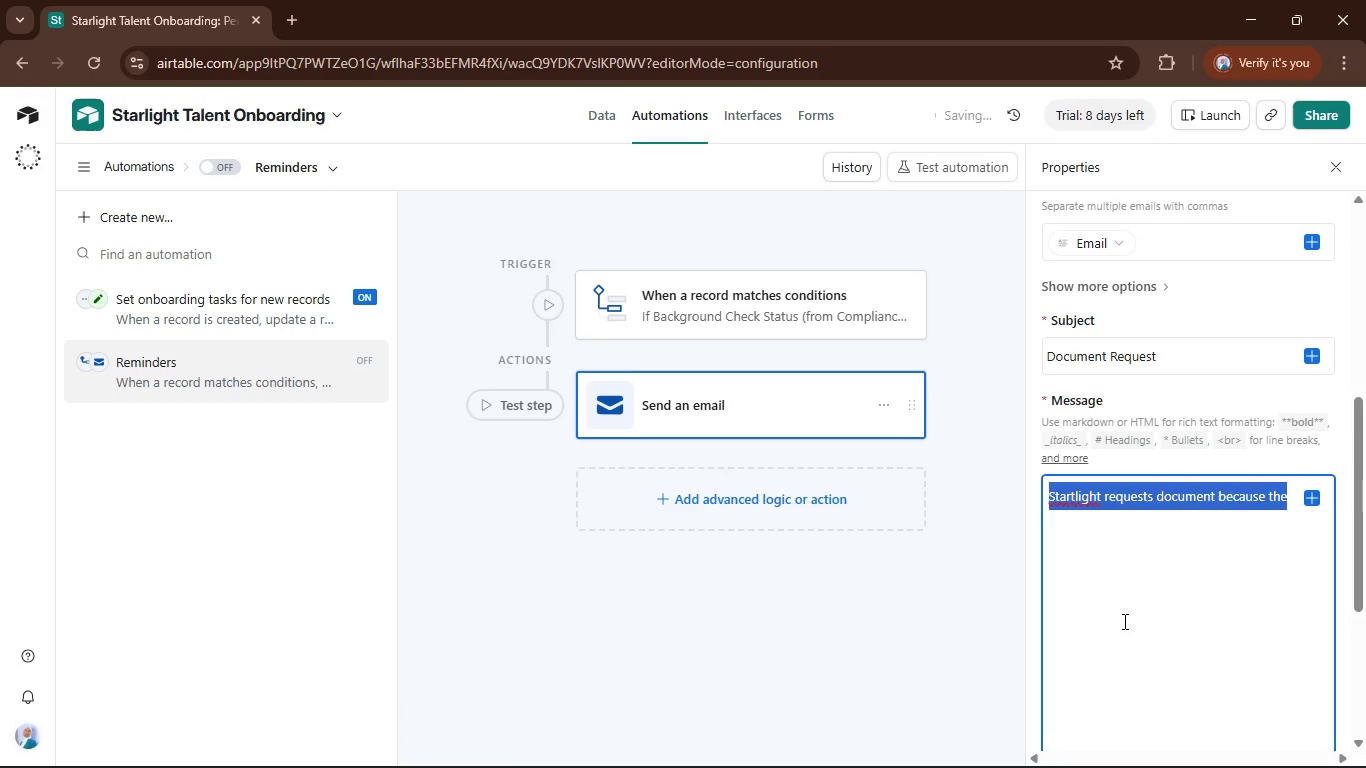 
type(Requesting a dc[NumLock]o)
key(Backspace)
key(Backspace)
type(oc)
 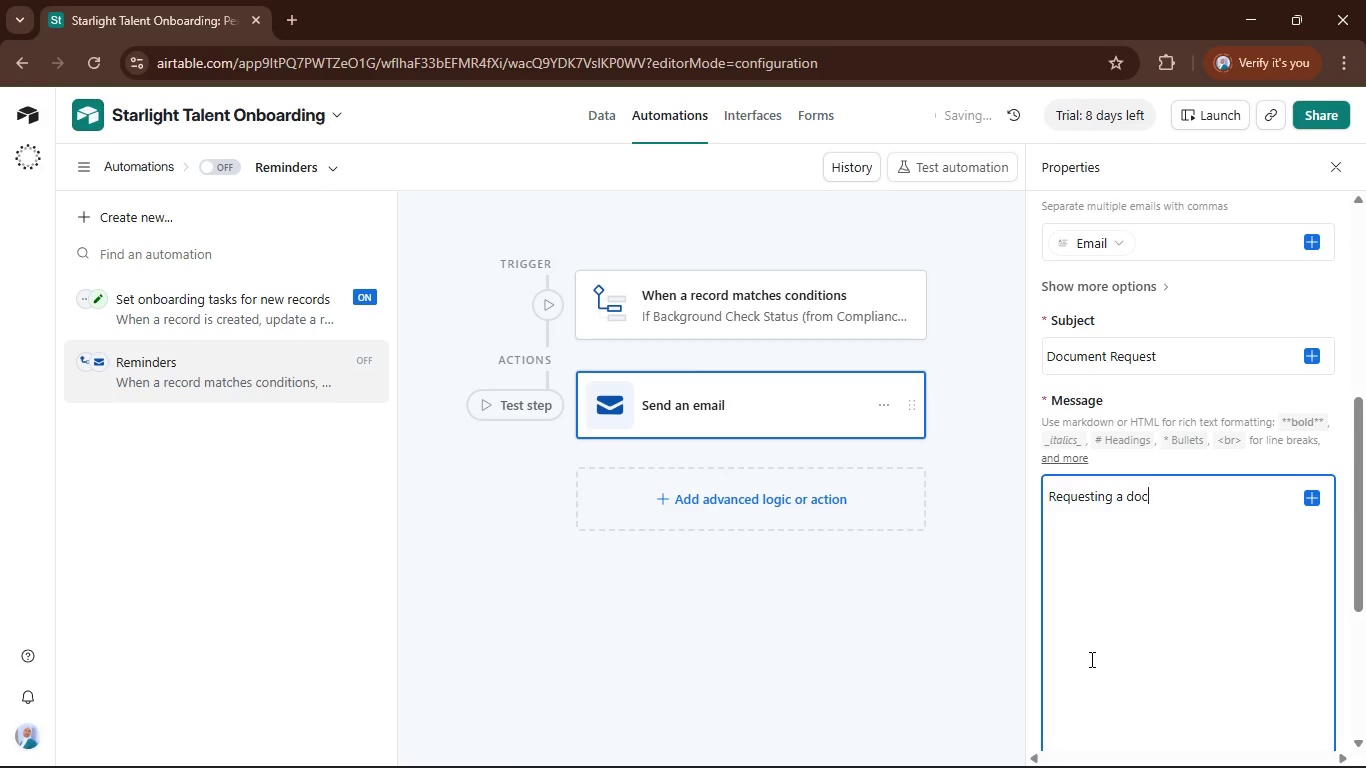 
type(ument )
 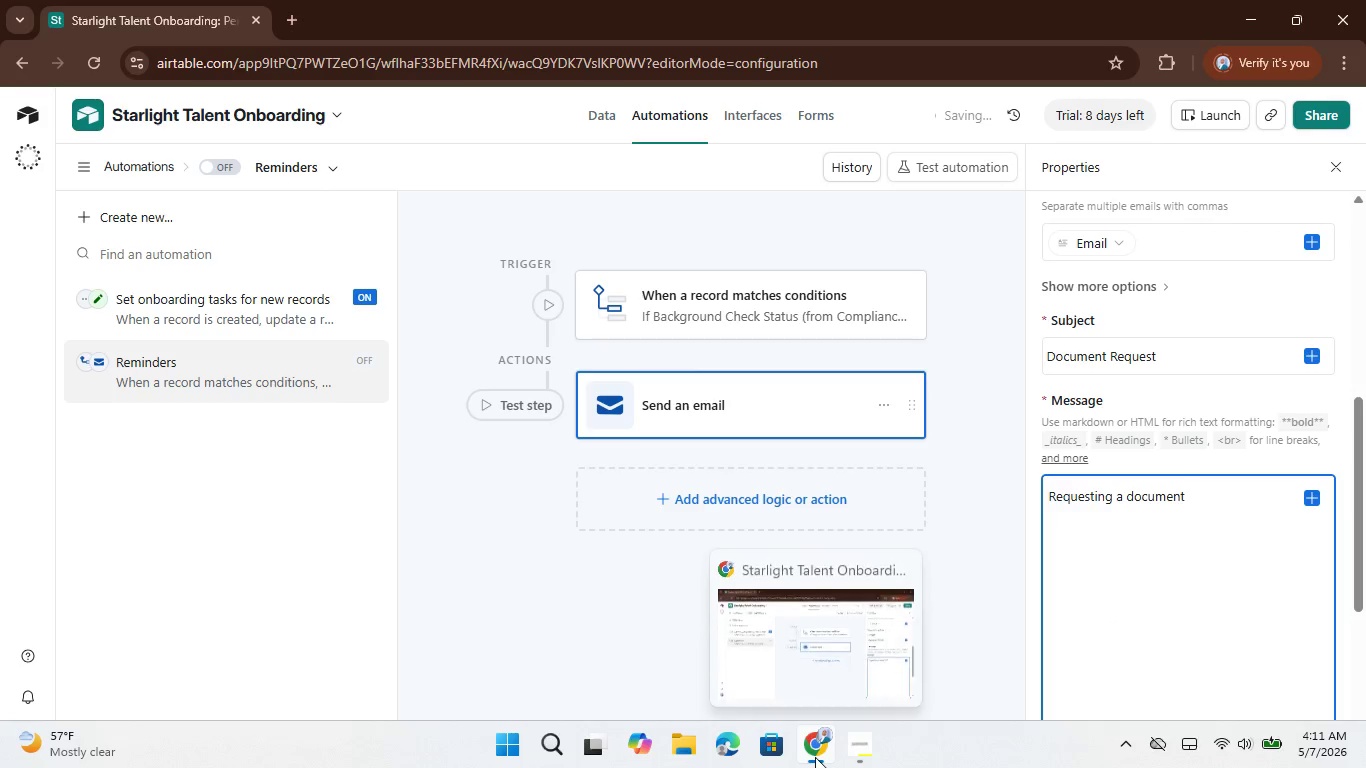 
wait(5.17)
 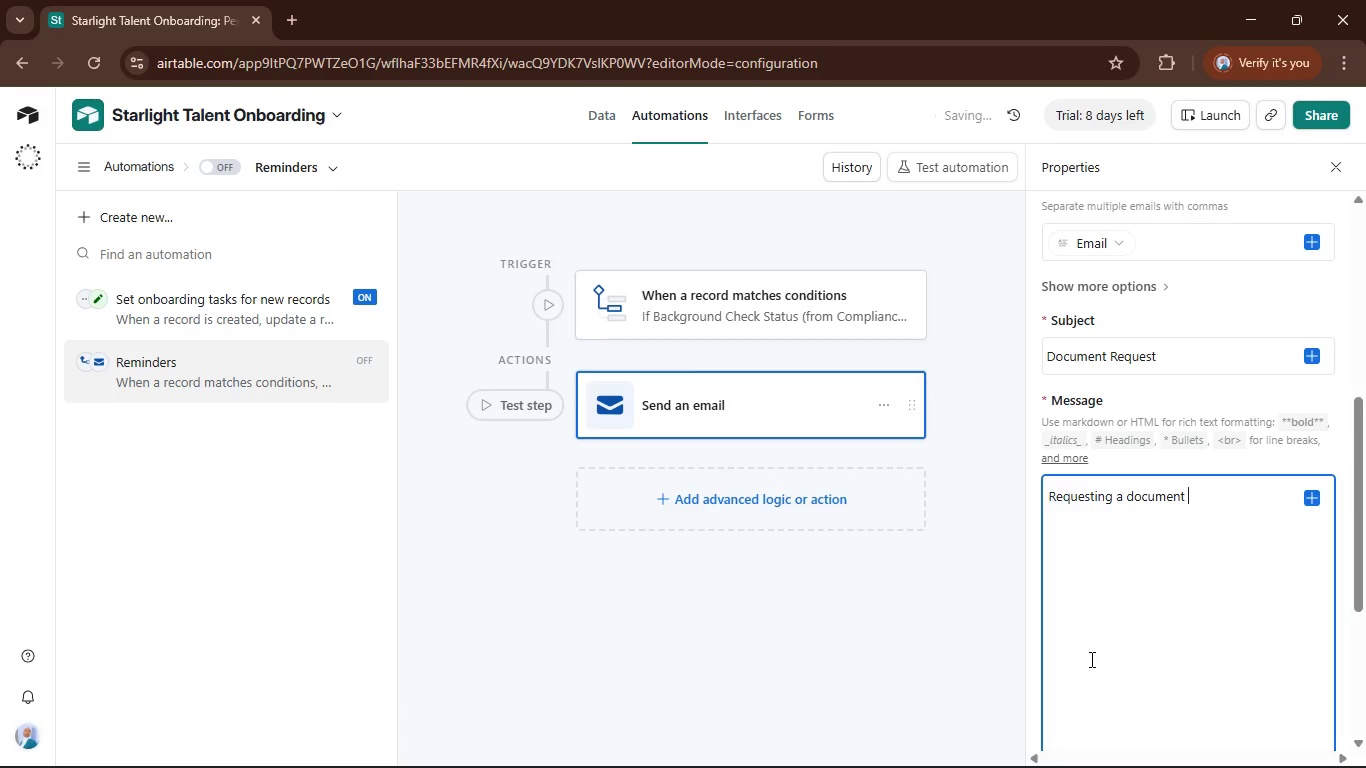 
left_click([864, 741])